 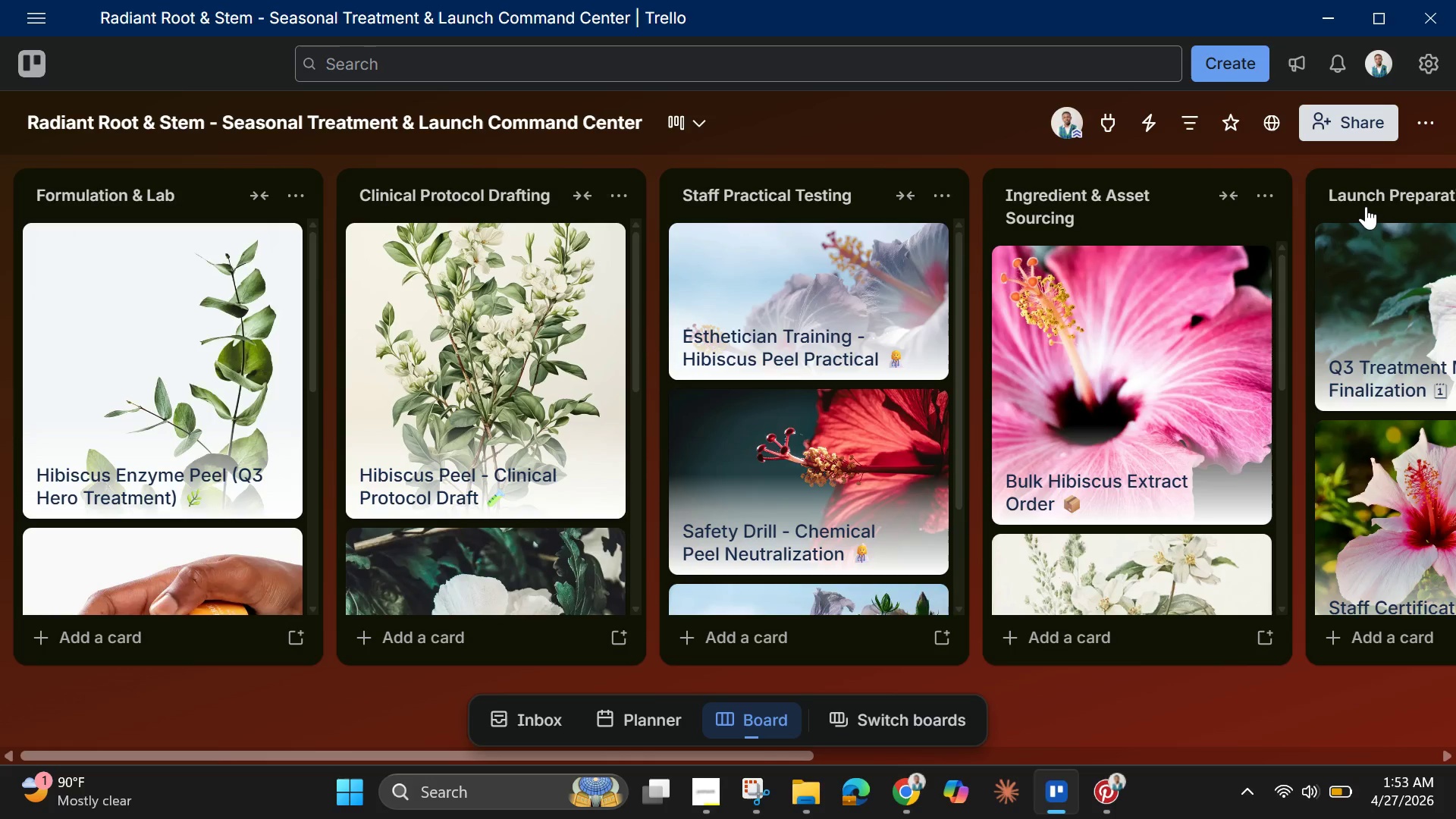 
left_click_drag(start_coordinate=[800, 749], to_coordinate=[1078, 782])
 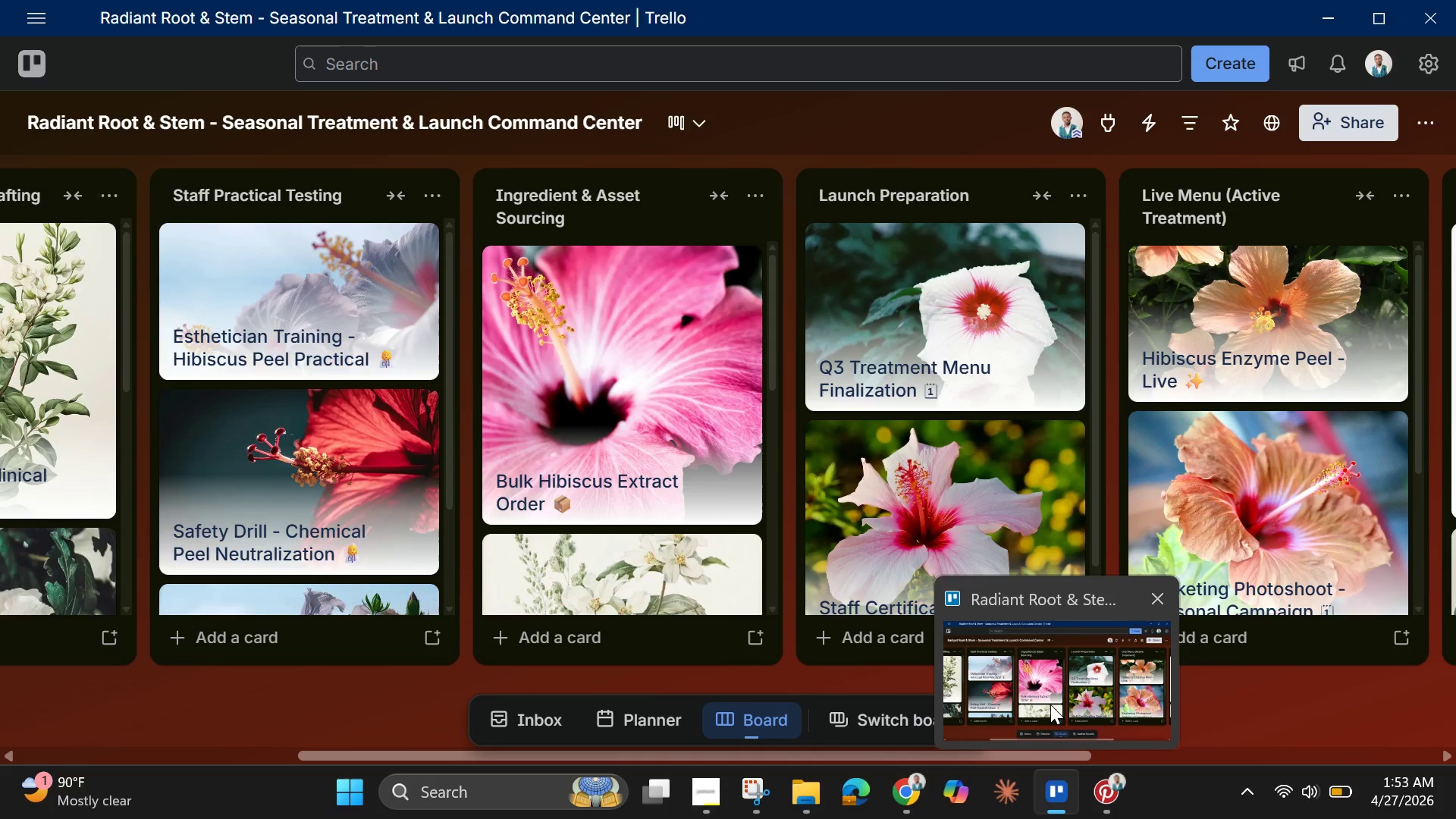 
wait(15.19)
 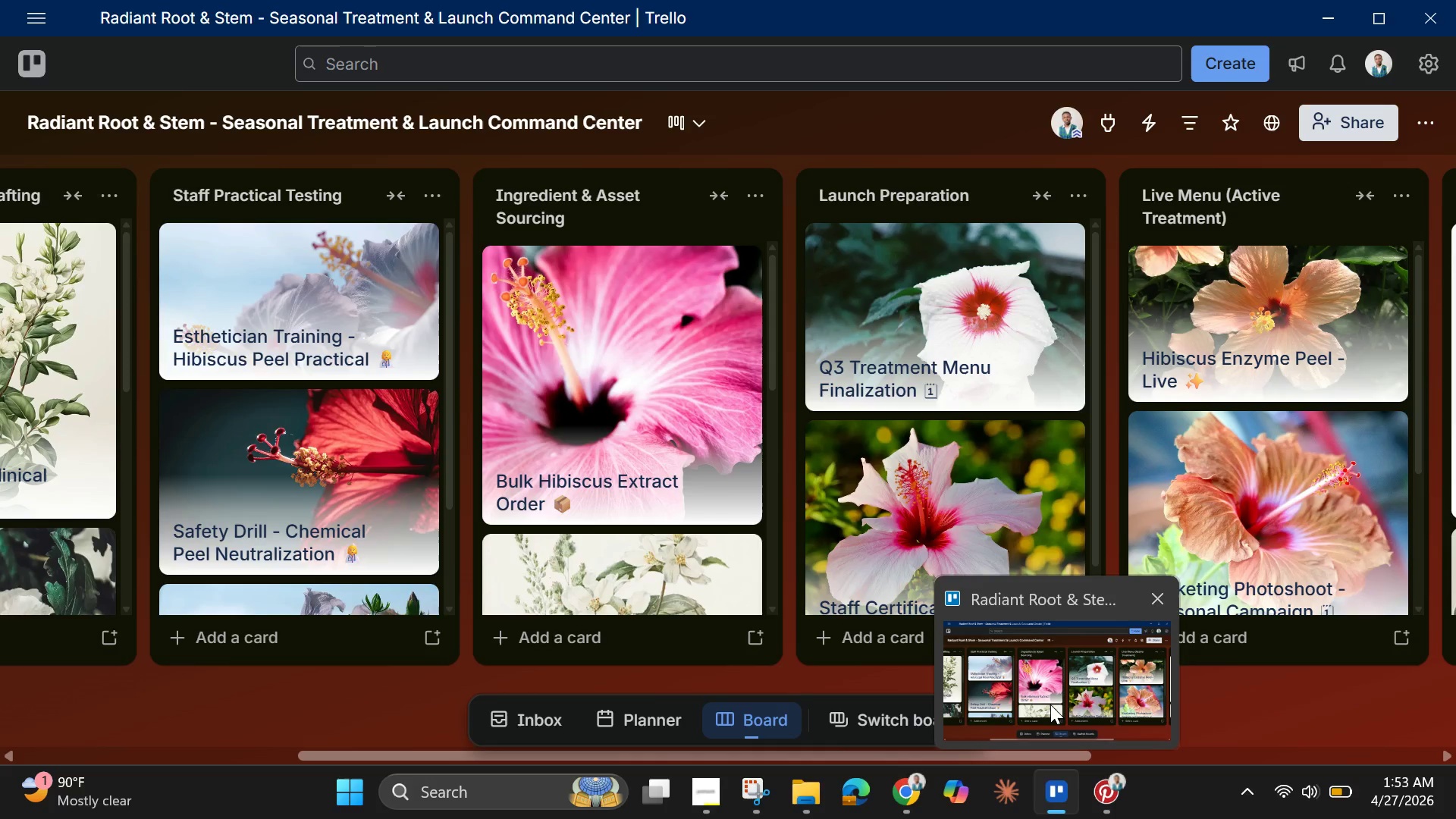 
left_click([1232, 351])
 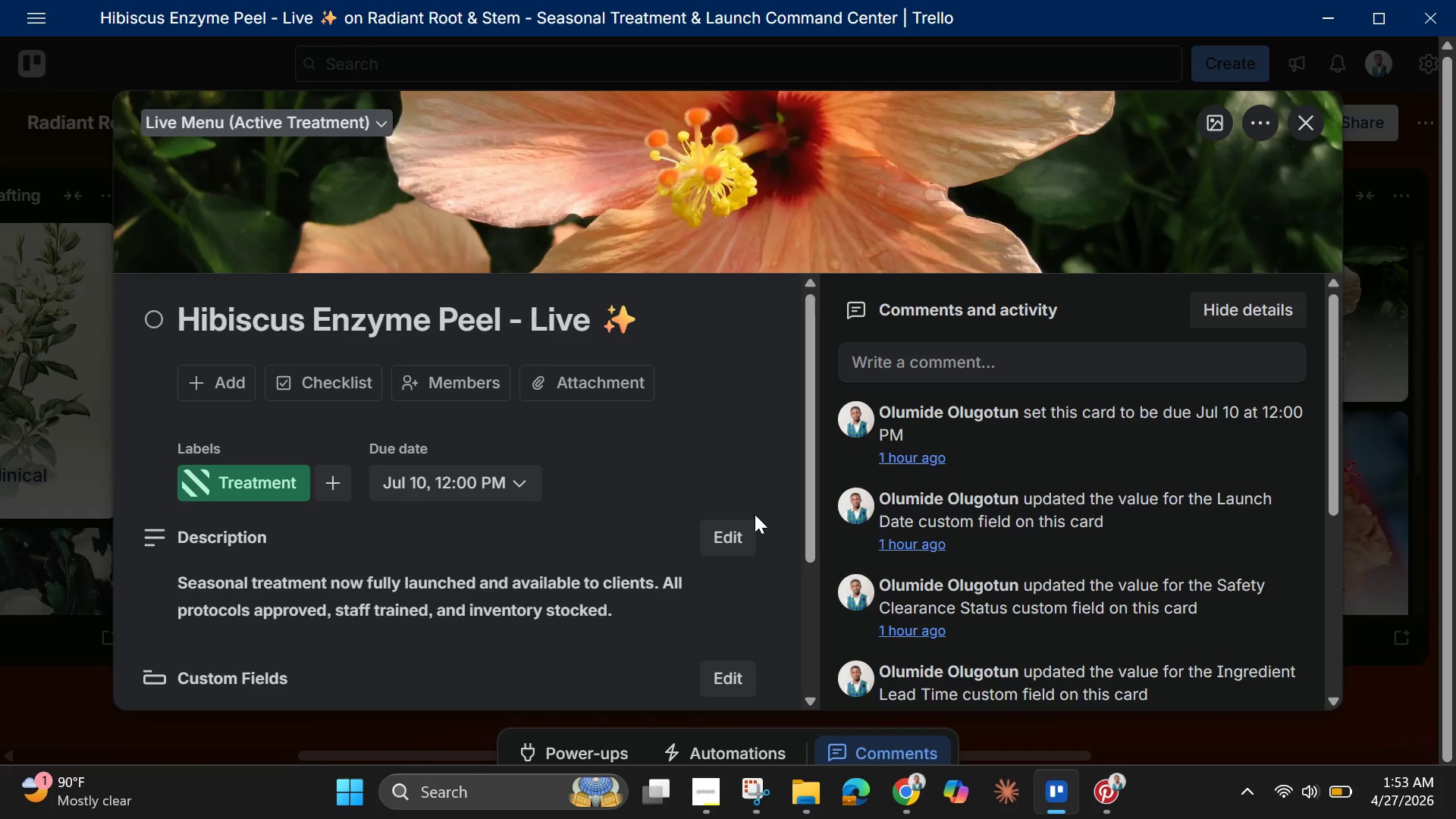 
scroll: coordinate [755, 514], scroll_direction: down, amount: 4.0
 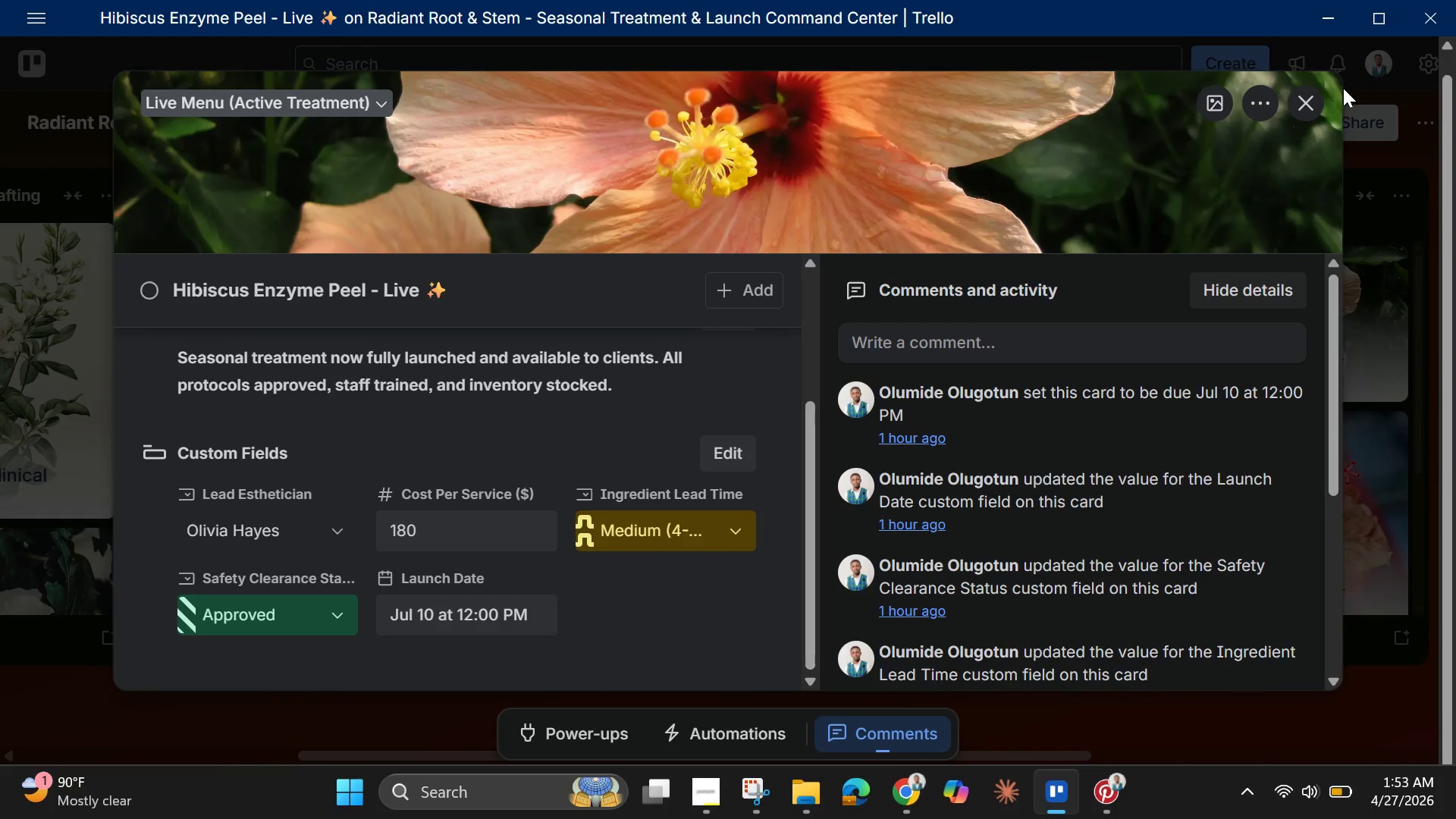 
left_click([1293, 99])
 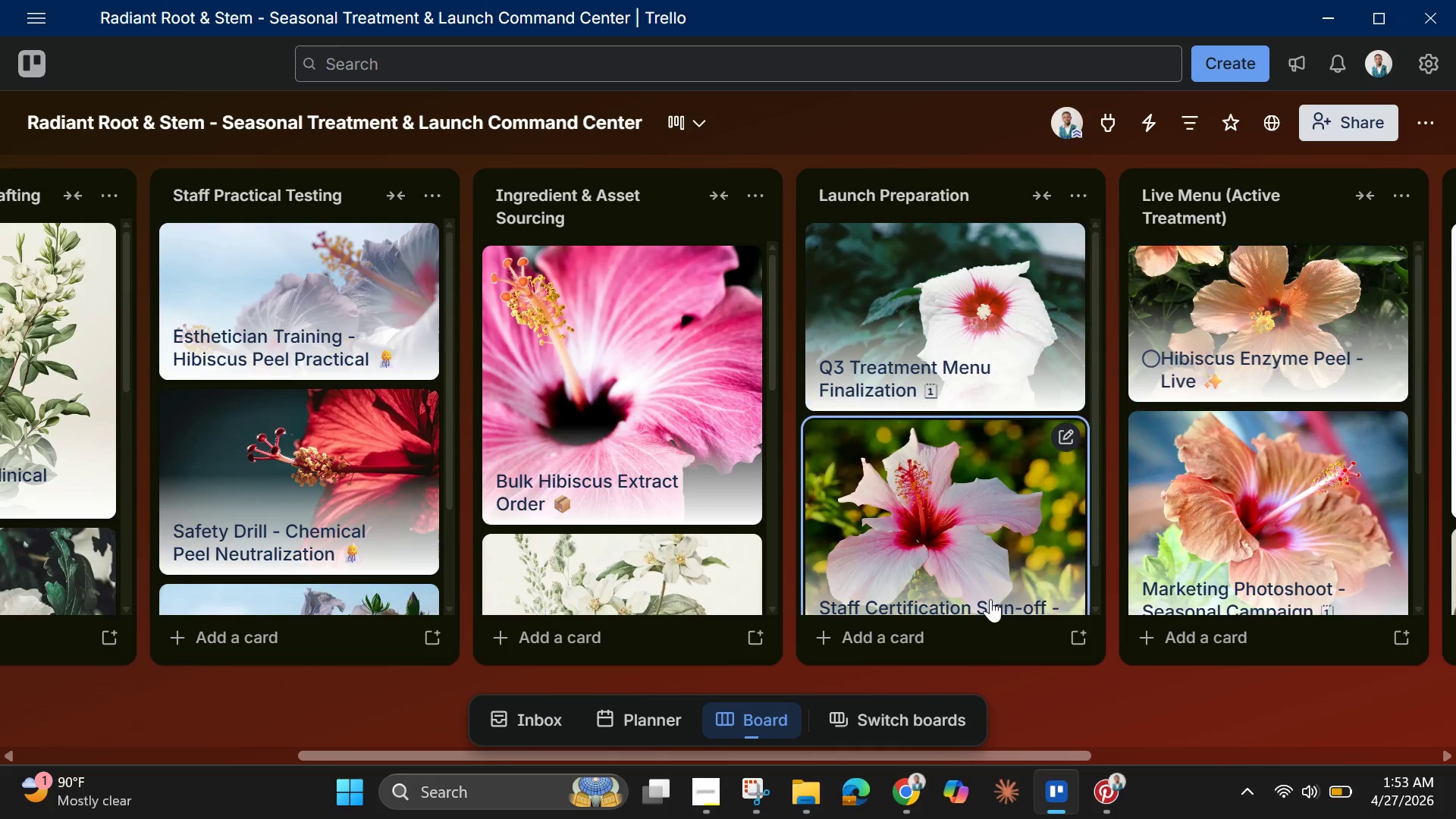 
scroll: coordinate [1210, 480], scroll_direction: down, amount: 8.0
 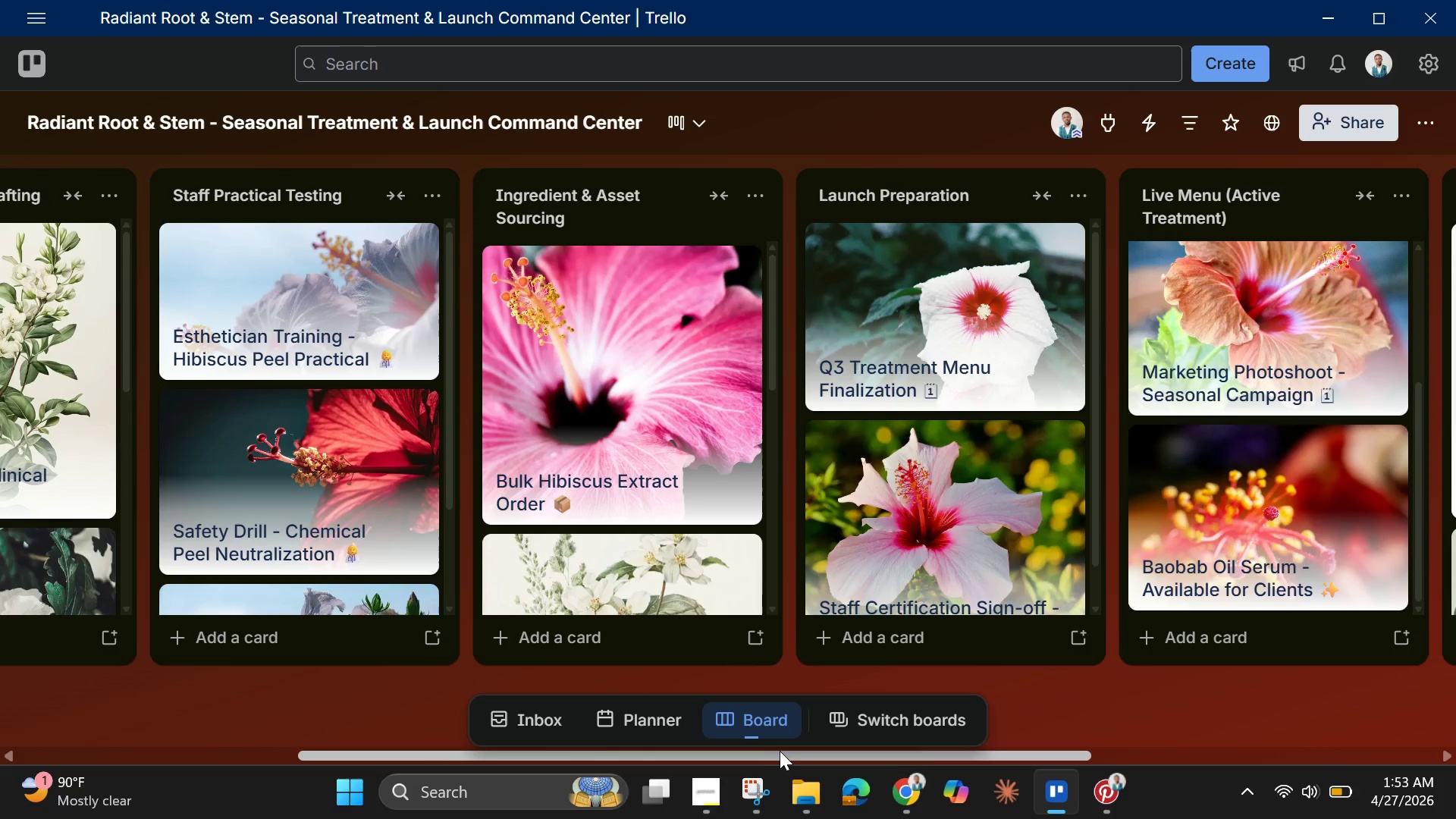 
left_click_drag(start_coordinate=[780, 751], to_coordinate=[1436, 760])
 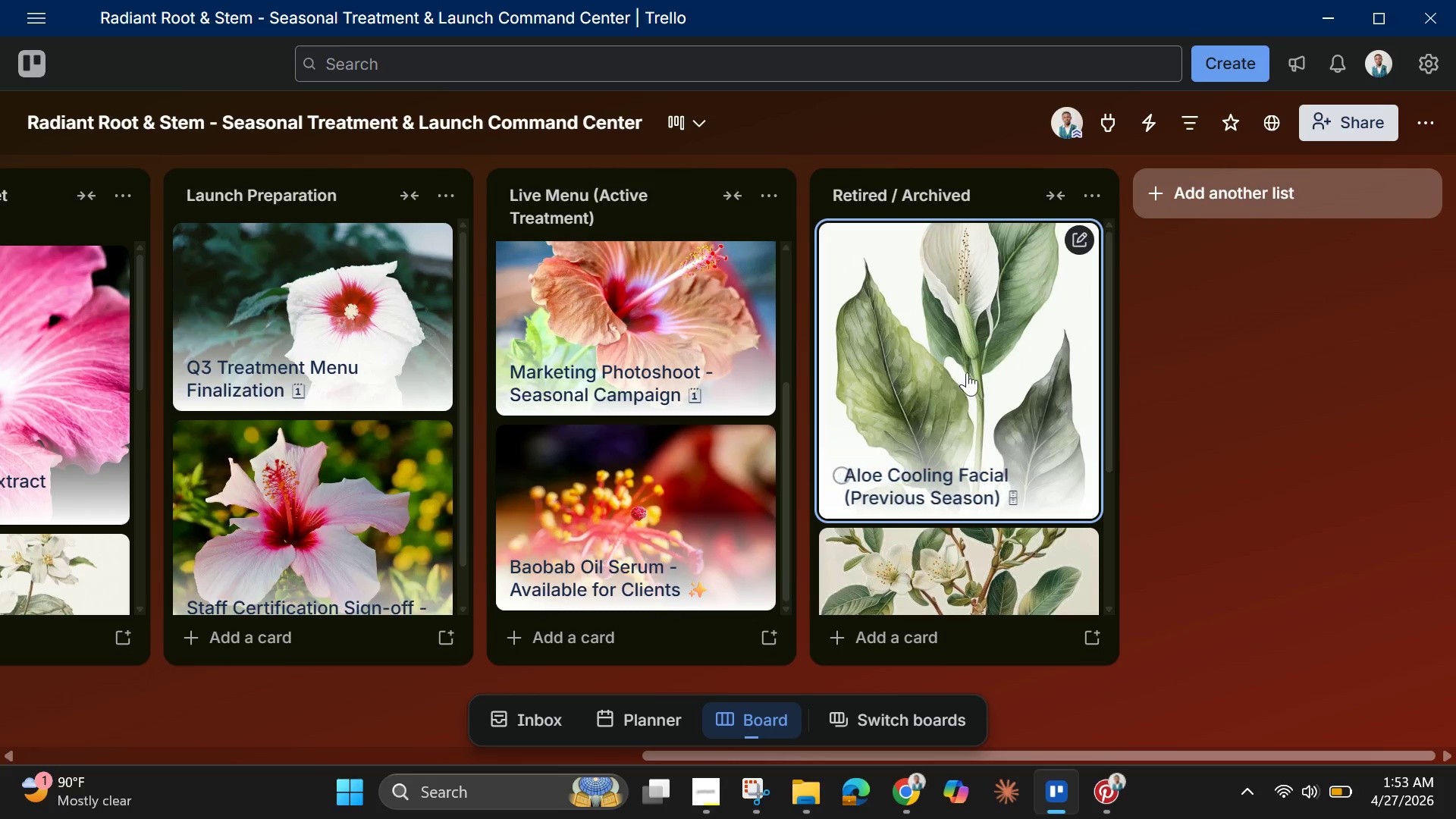 
scroll: coordinate [964, 378], scroll_direction: down, amount: 4.0
 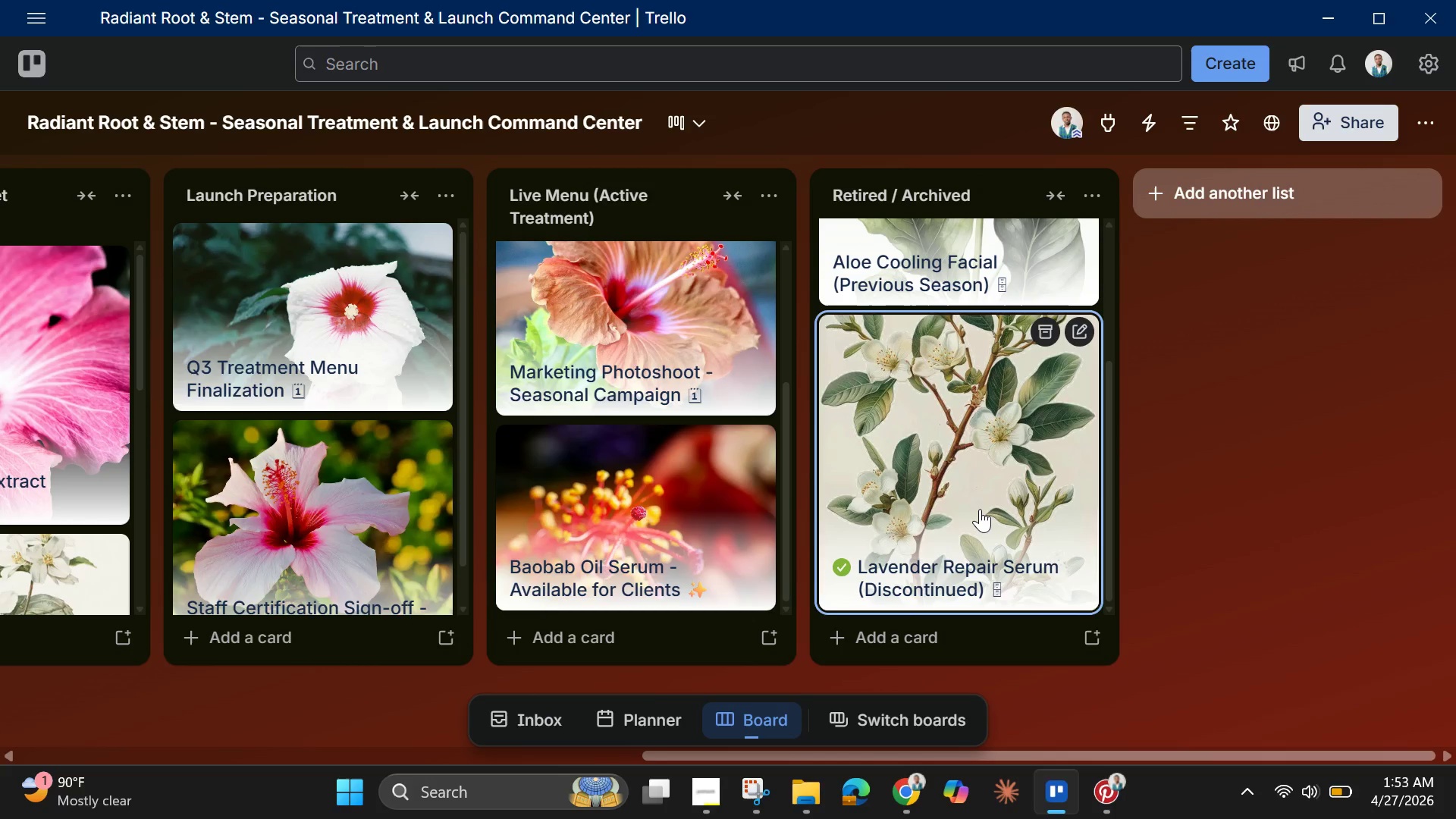 
left_click([980, 509])
 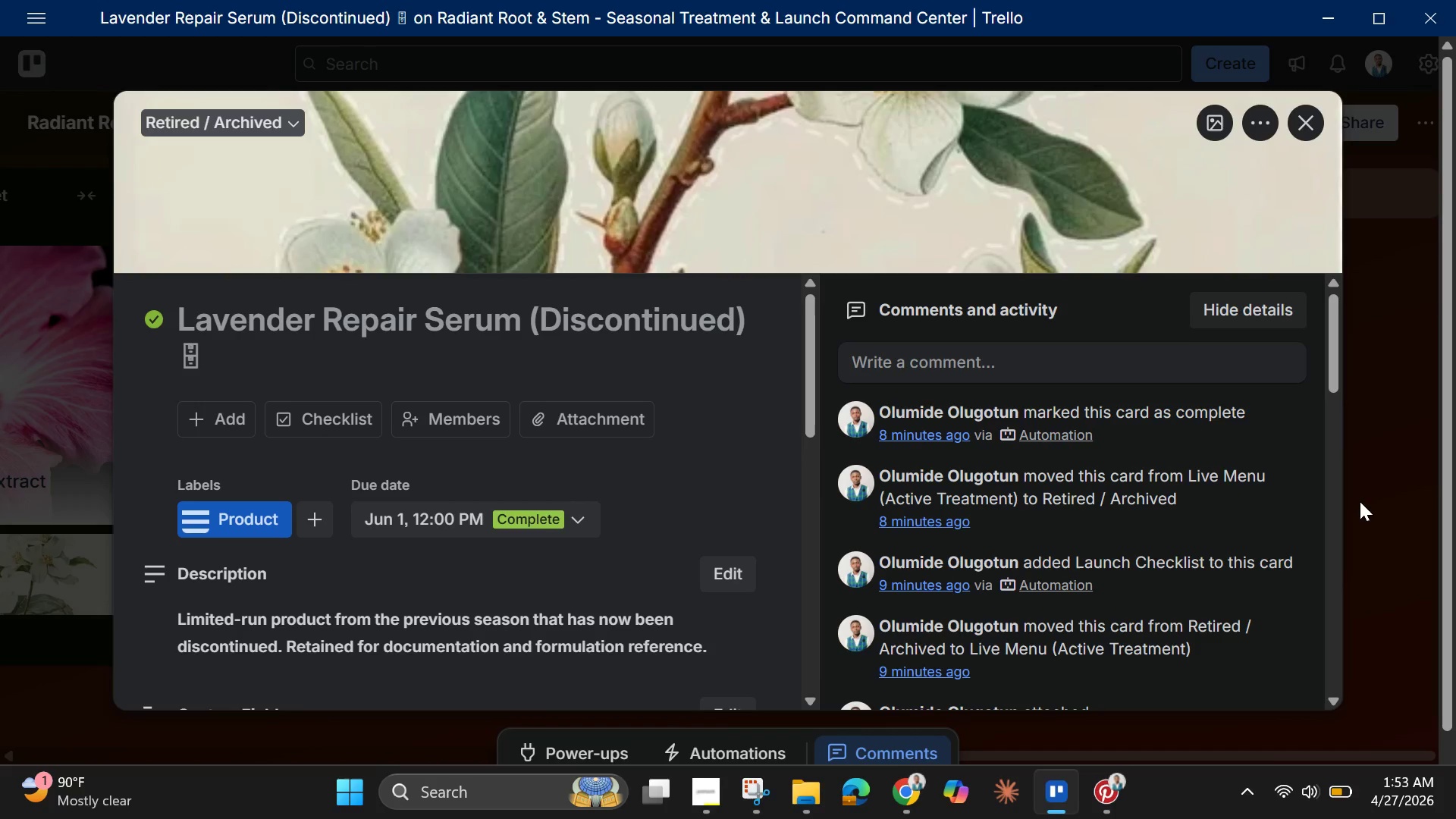 
left_click([1366, 473])
 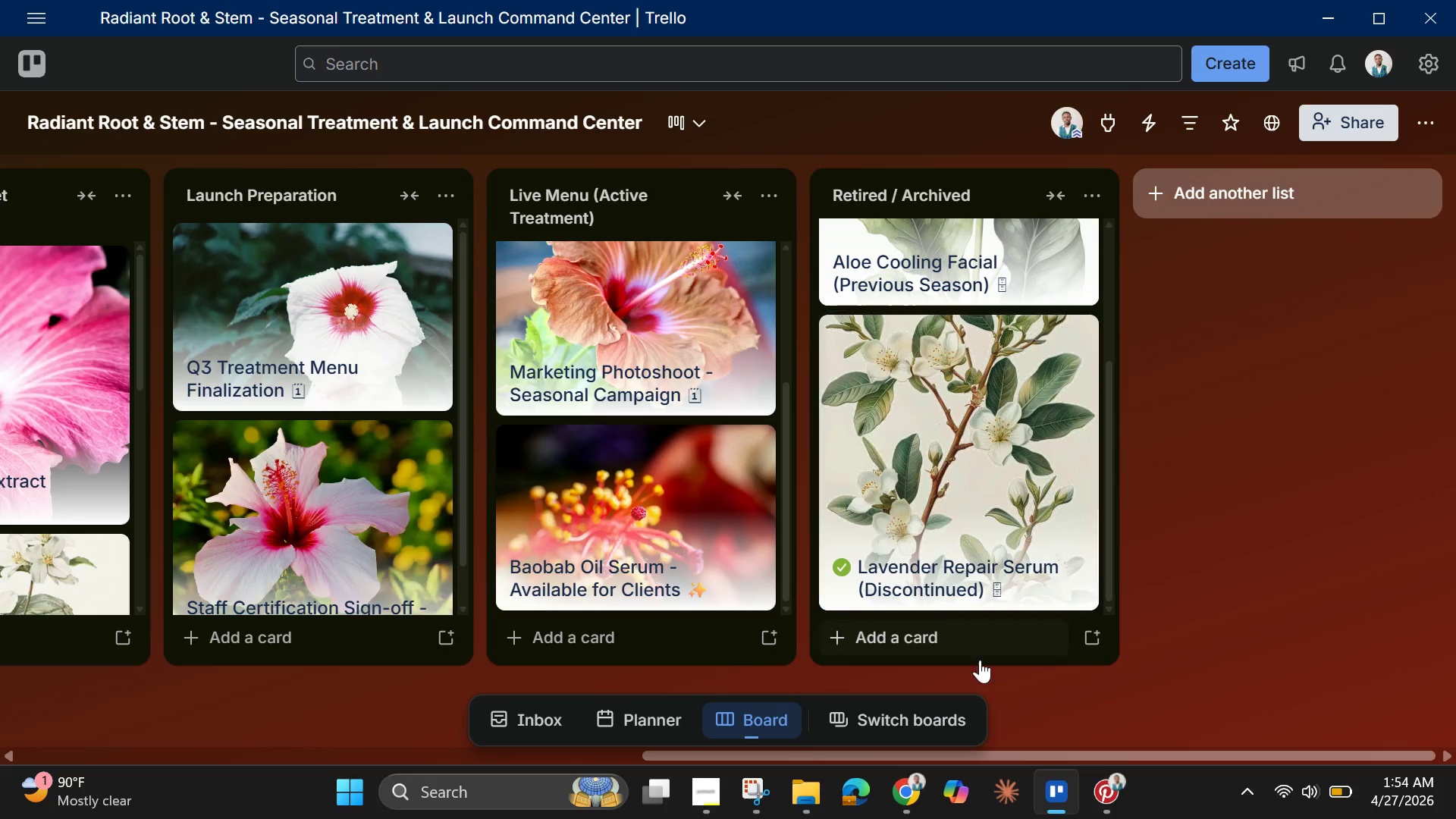 
left_click_drag(start_coordinate=[945, 753], to_coordinate=[65, 610])
 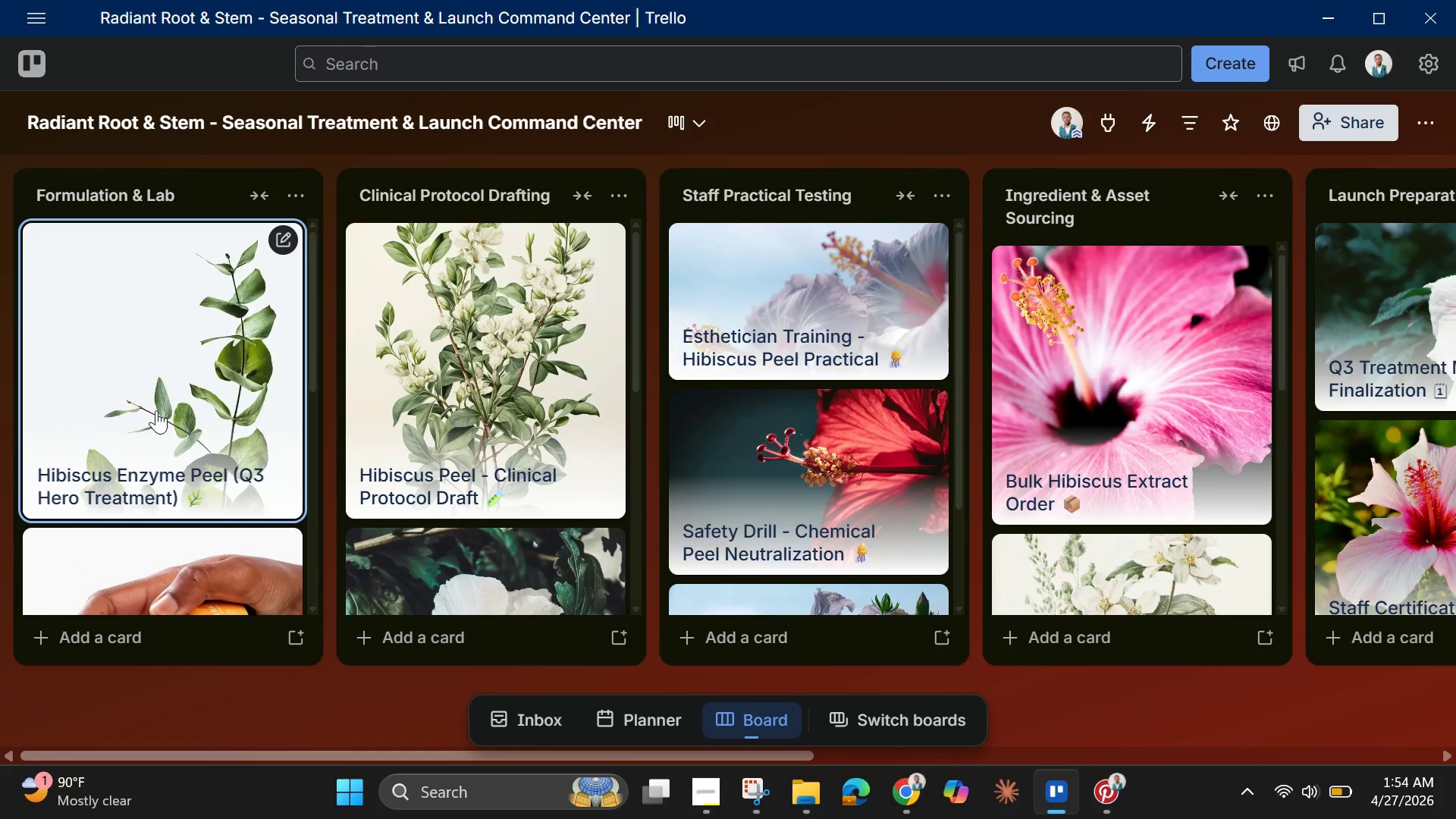 
scroll: coordinate [156, 410], scroll_direction: down, amount: 11.0
 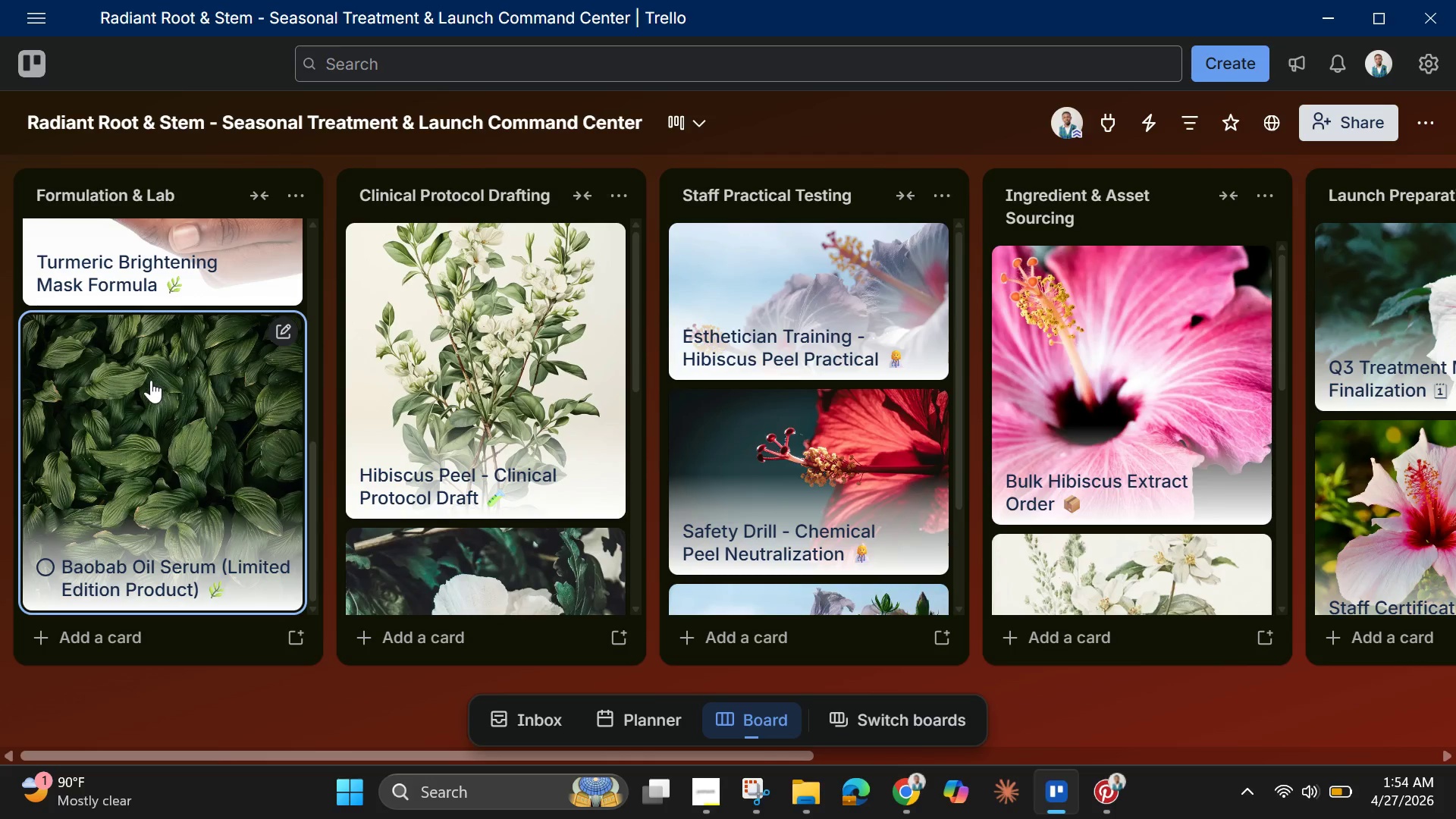 
scroll: coordinate [147, 384], scroll_direction: up, amount: 4.0
 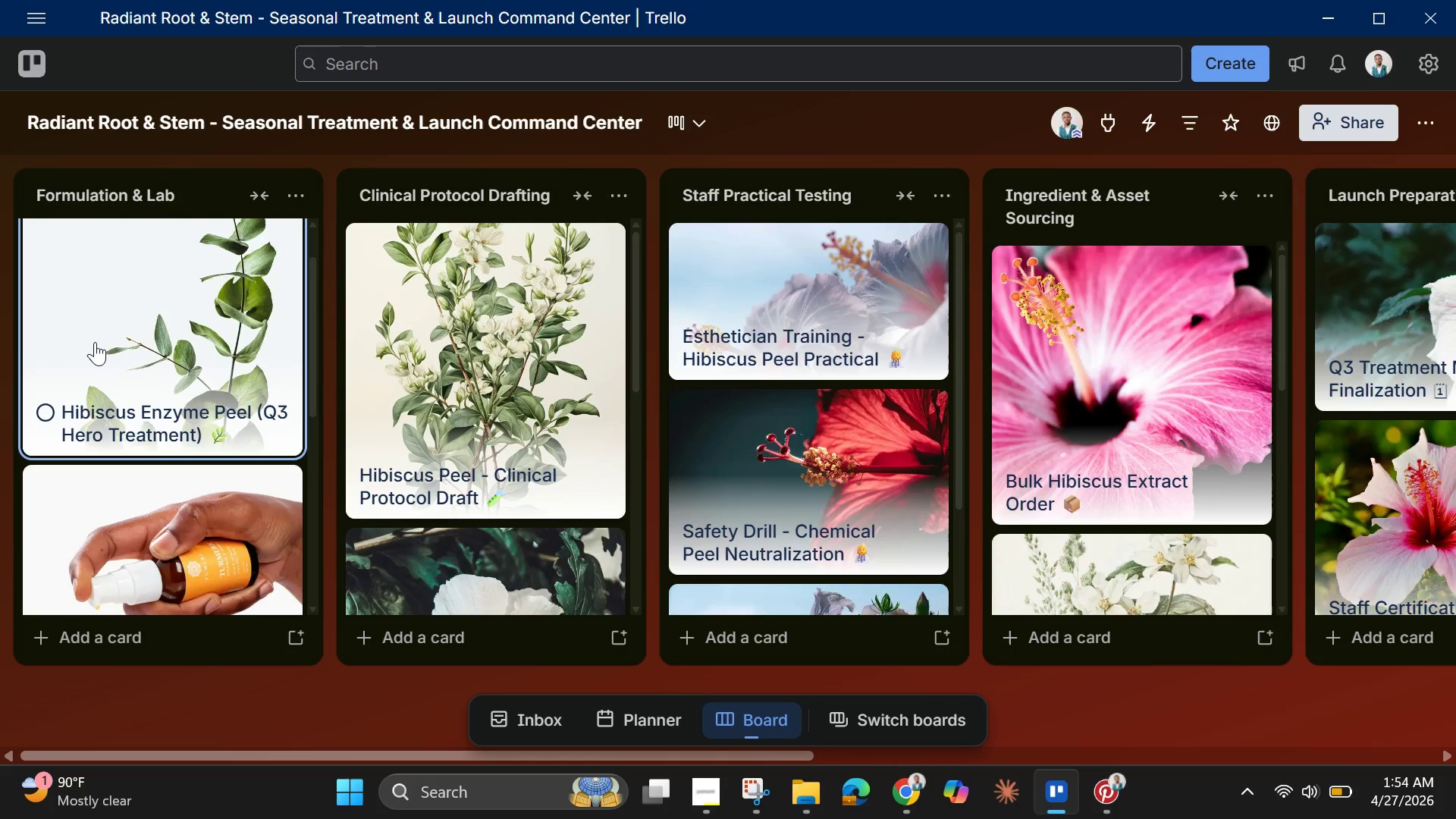 
left_click([95, 342])
 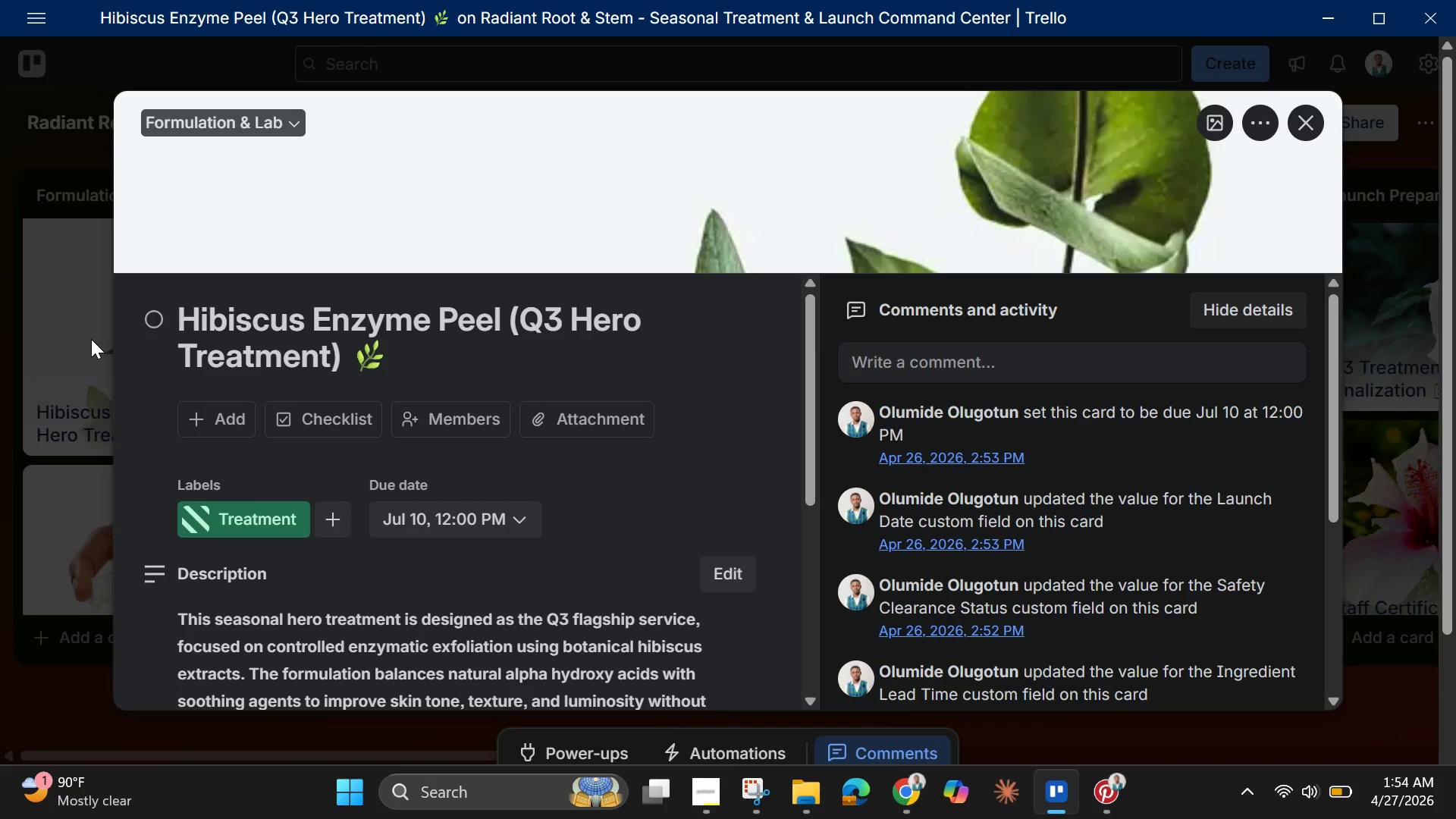 
wait(7.3)
 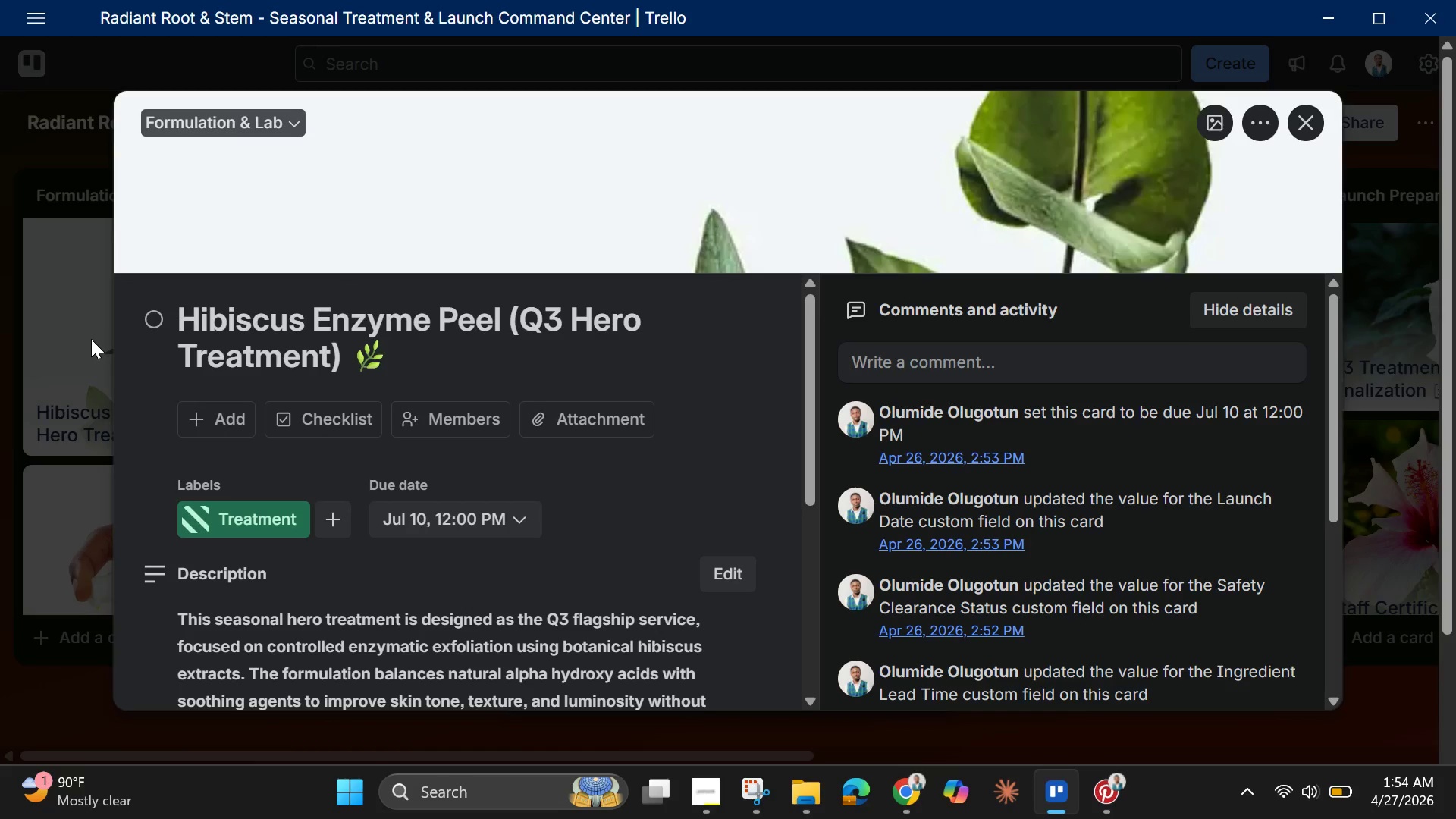 
left_click_drag(start_coordinate=[810, 469], to_coordinate=[846, 652])
 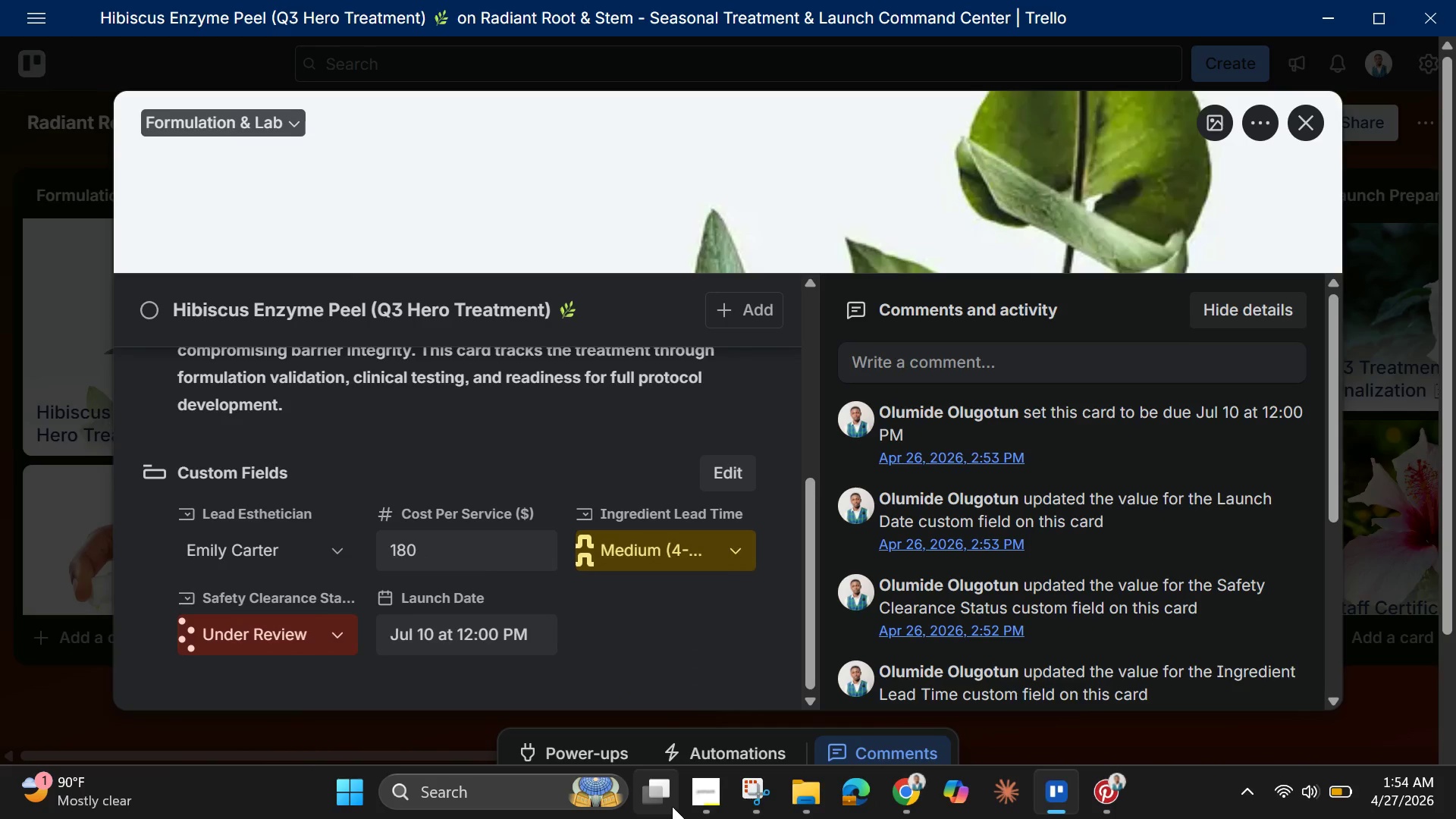 
left_click([709, 787])